 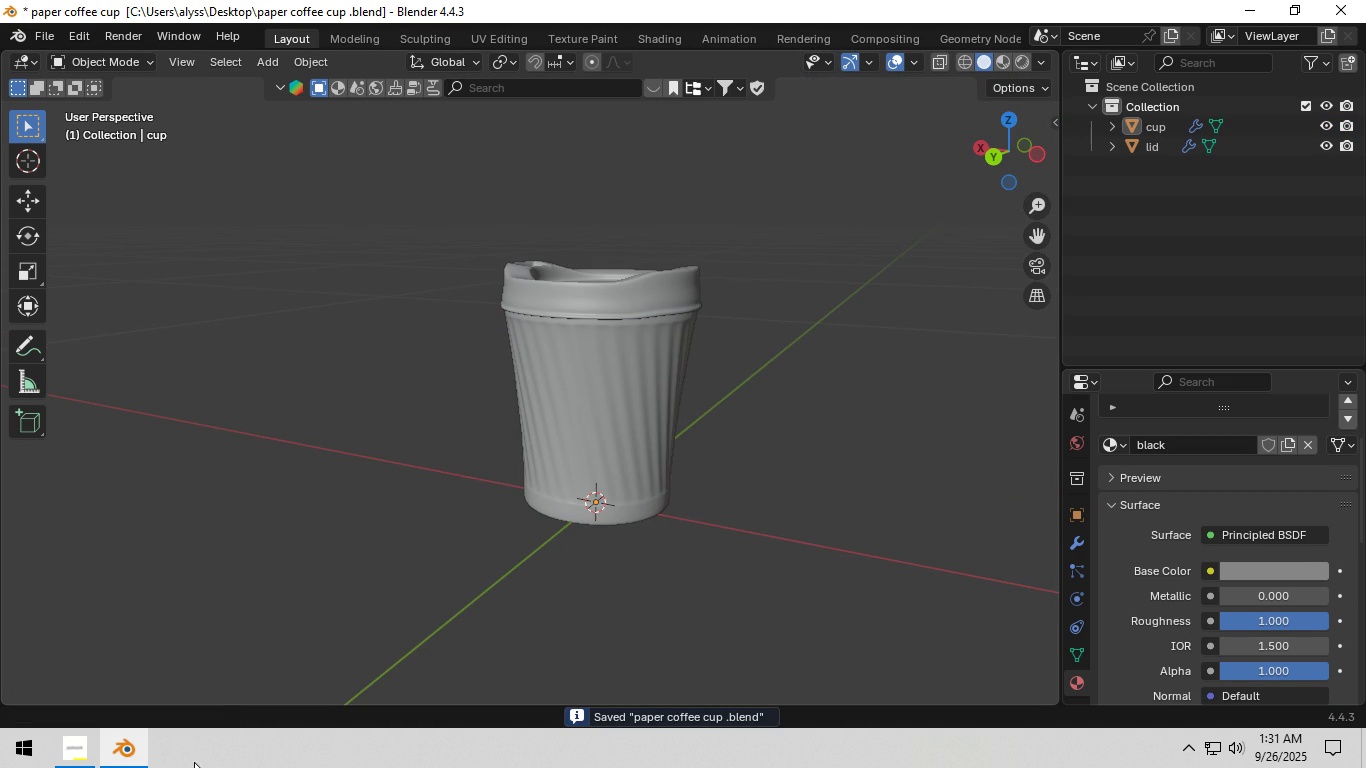 
left_click([32, 750])
 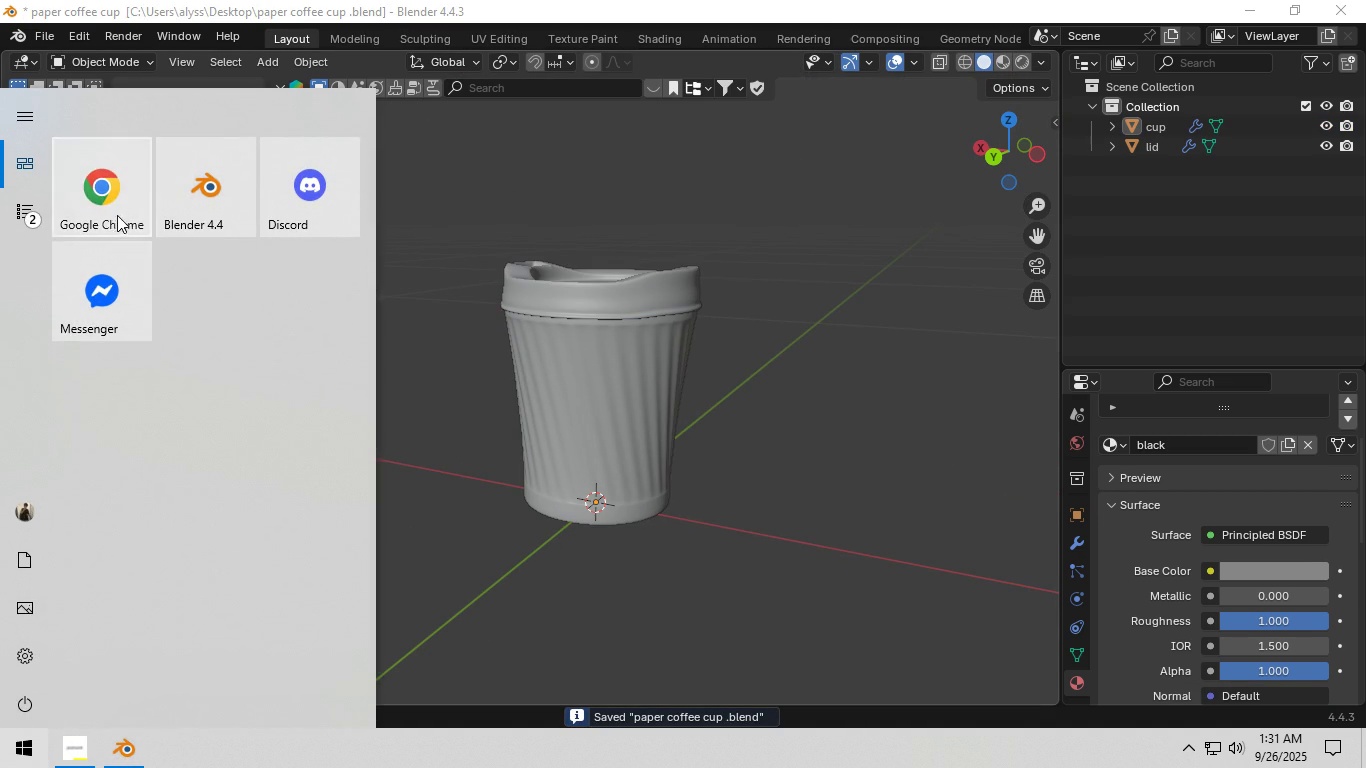 
left_click([119, 216])
 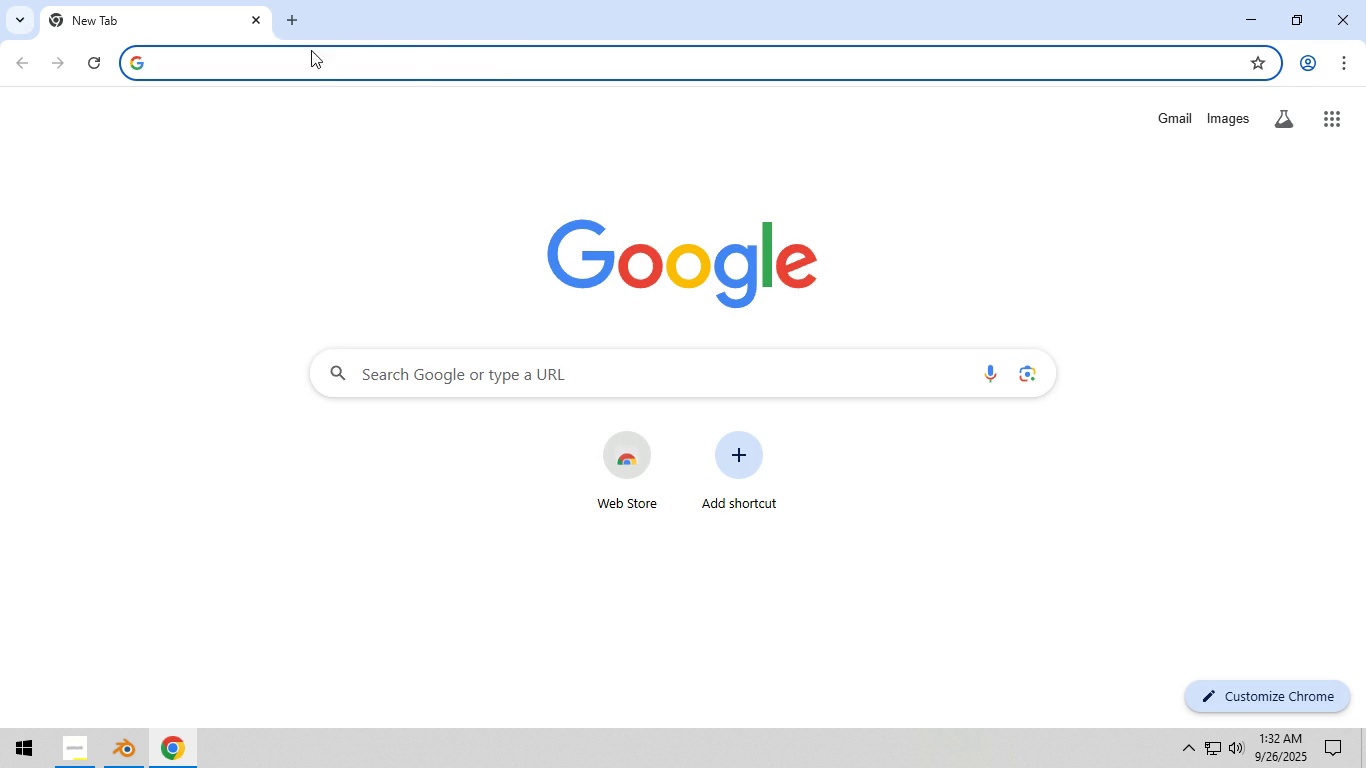 
left_click([307, 56])
 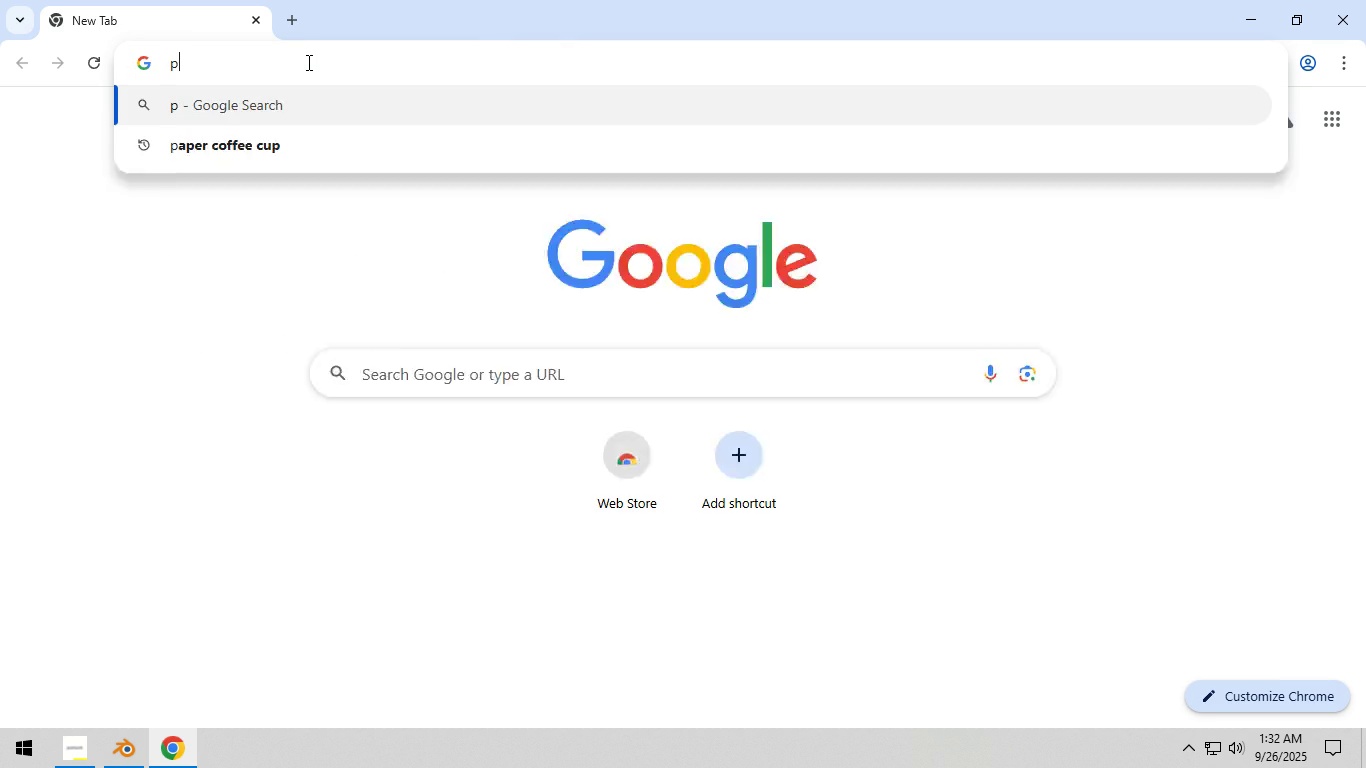 
type(poliigon.com)
 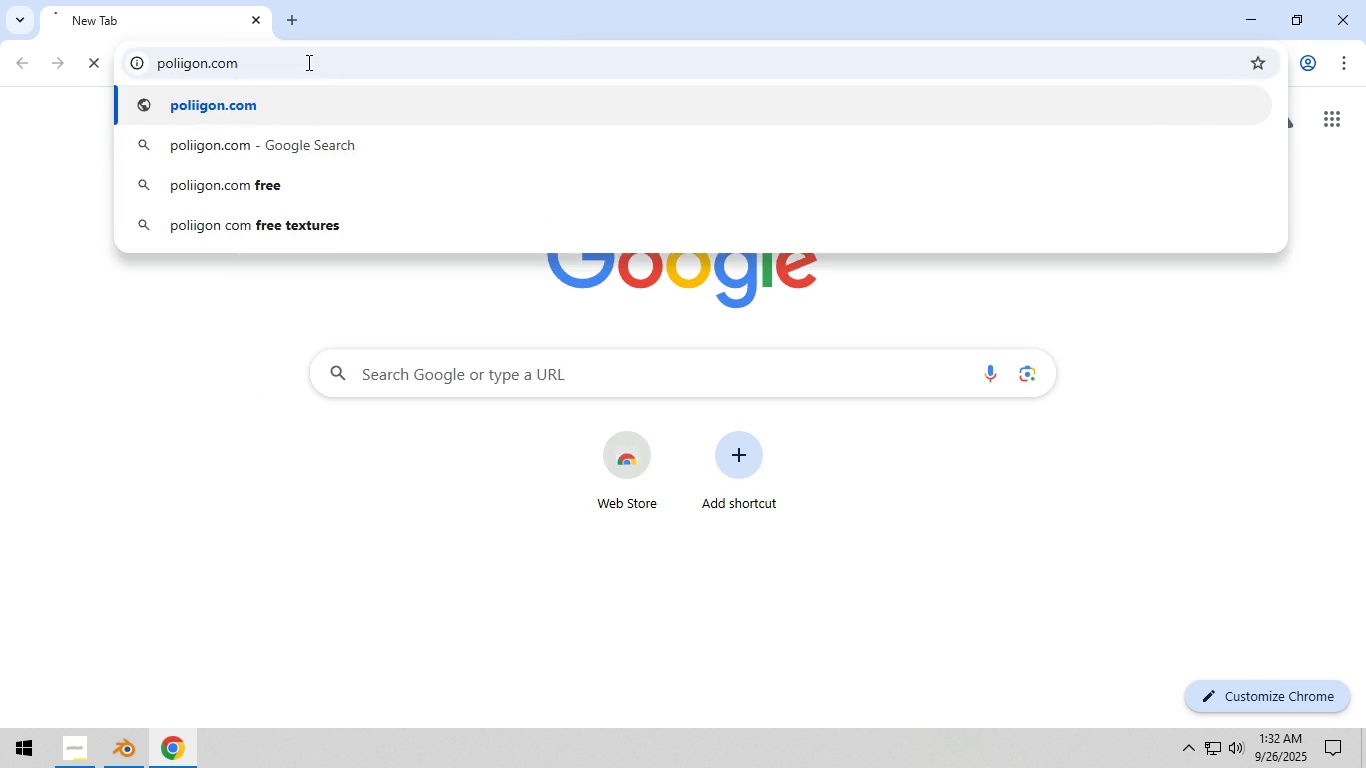 
key(Enter)
 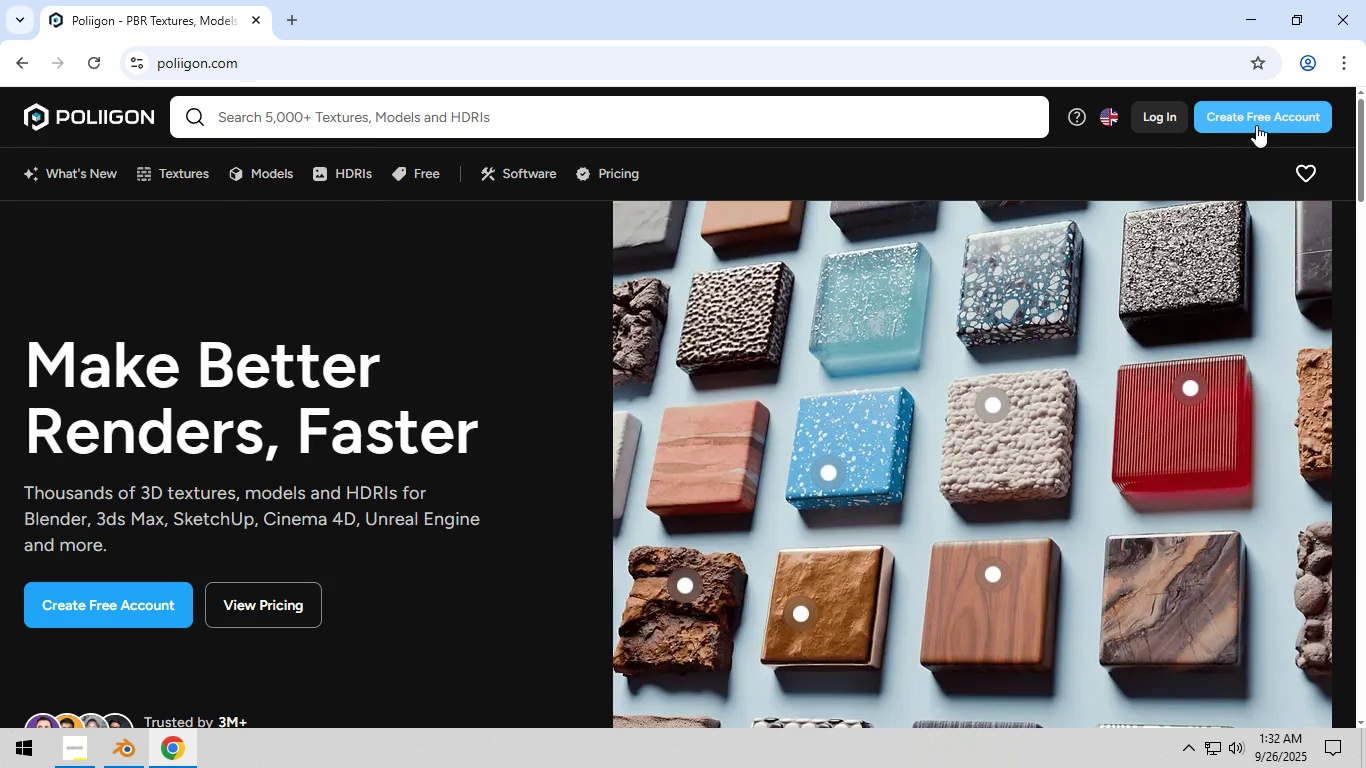 
scroll: coordinate [388, 224], scroll_direction: down, amount: 1.0
 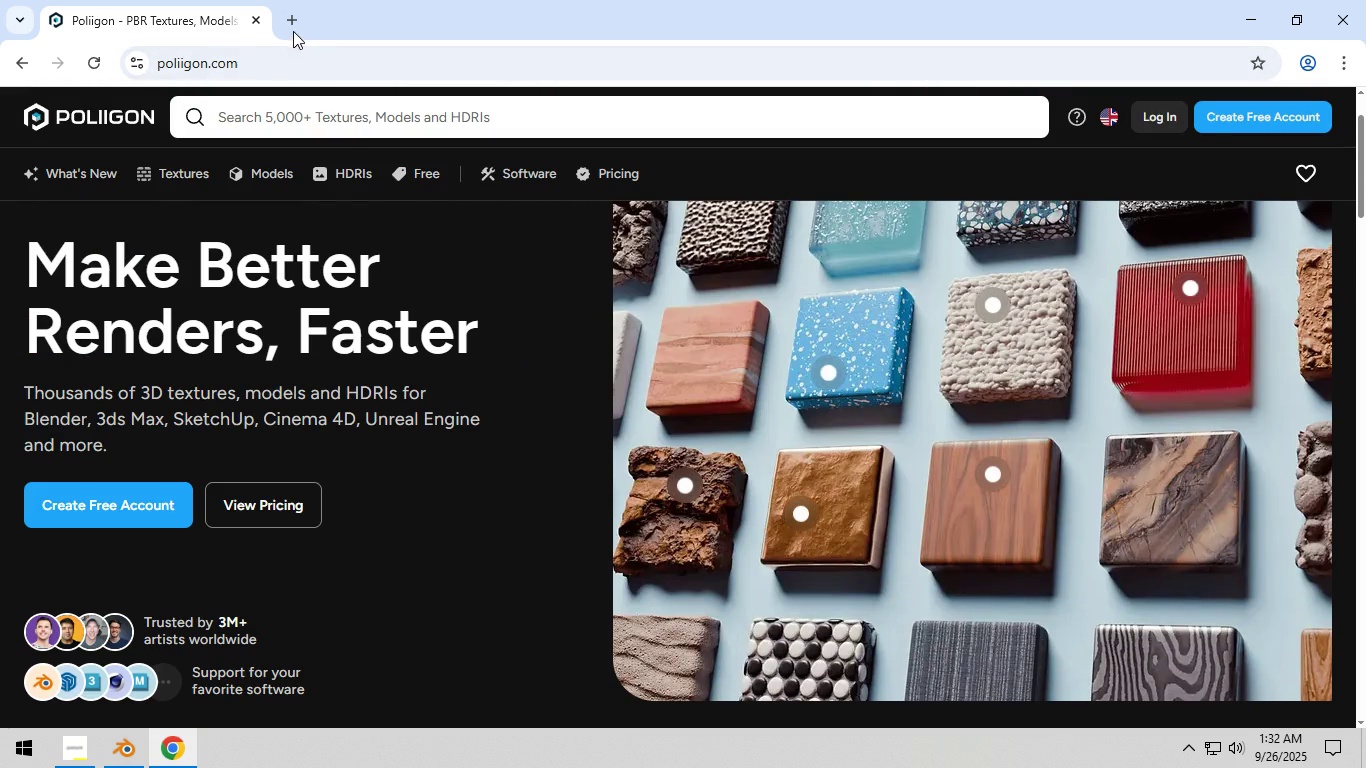 
left_click([294, 16])
 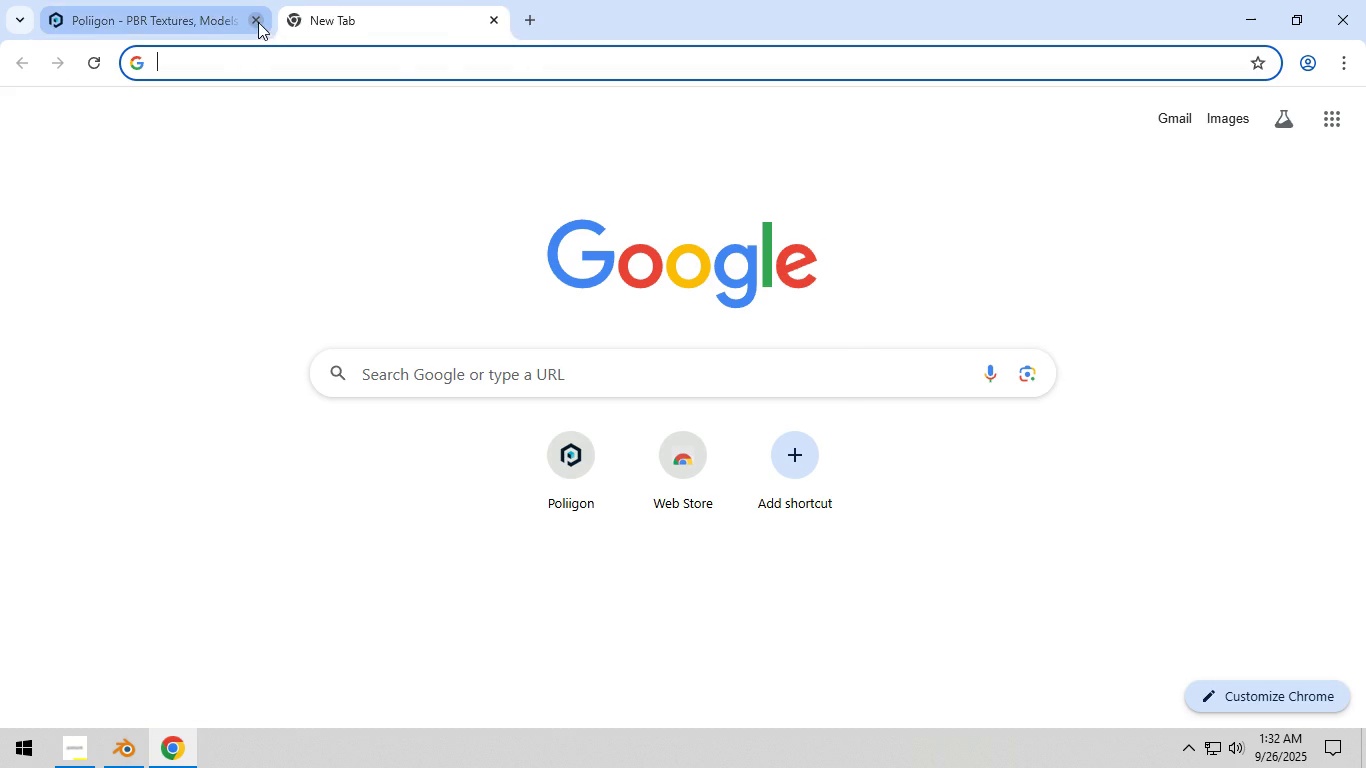 
left_click([258, 22])
 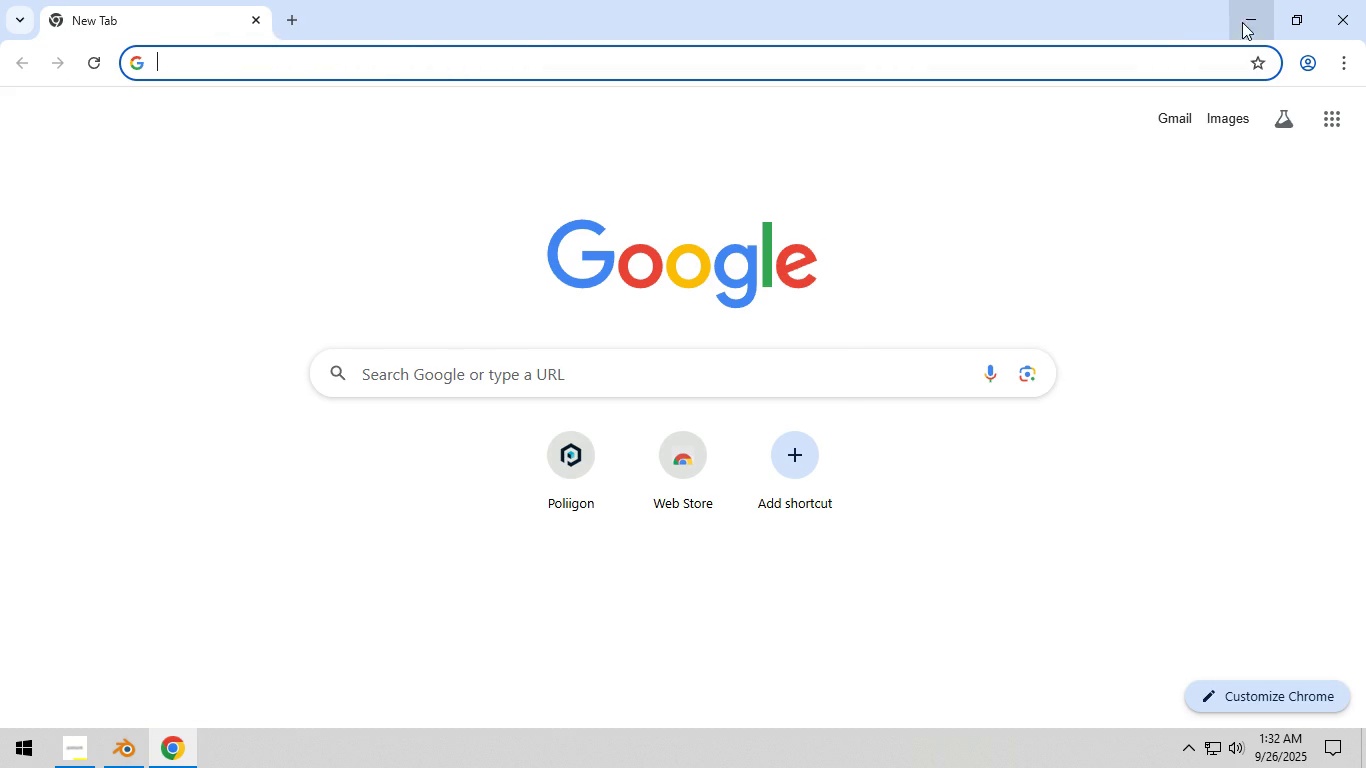 
left_click([1244, 19])
 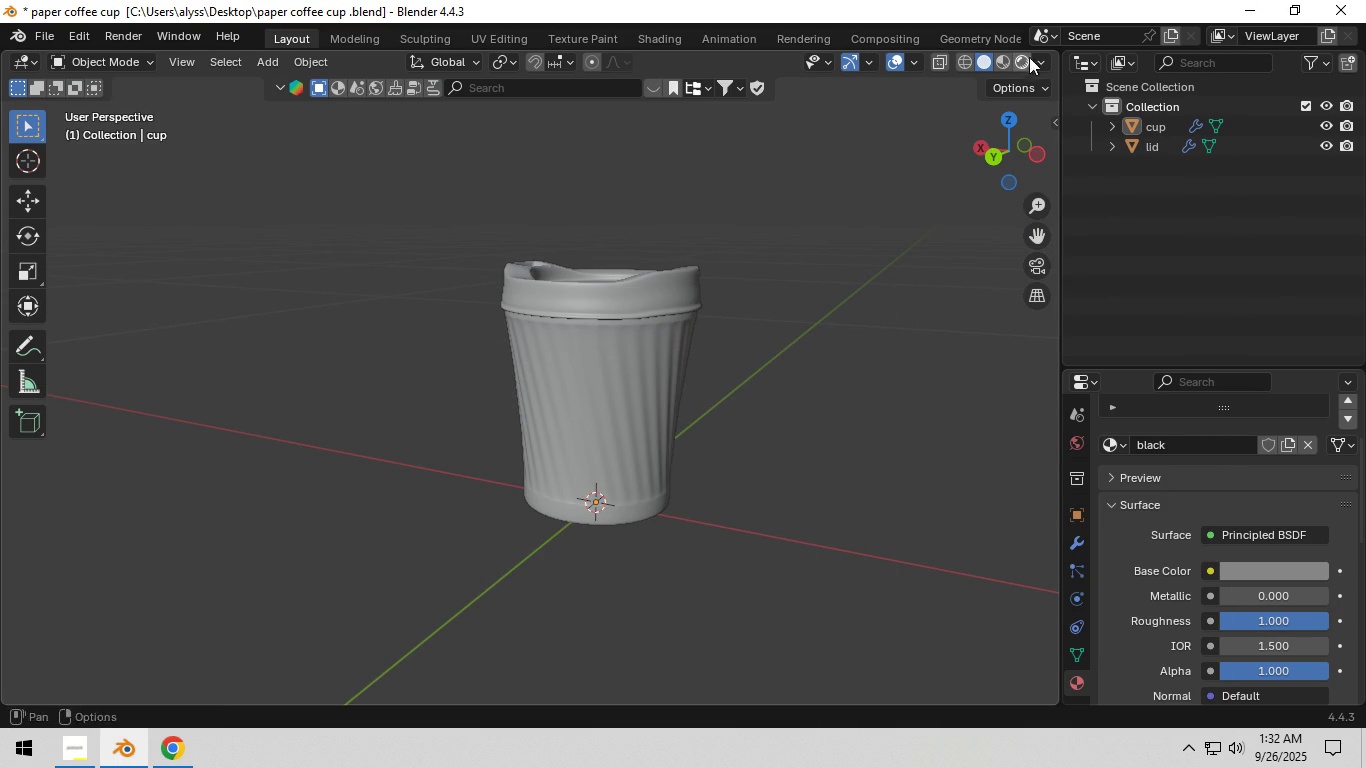 
left_click([1026, 58])